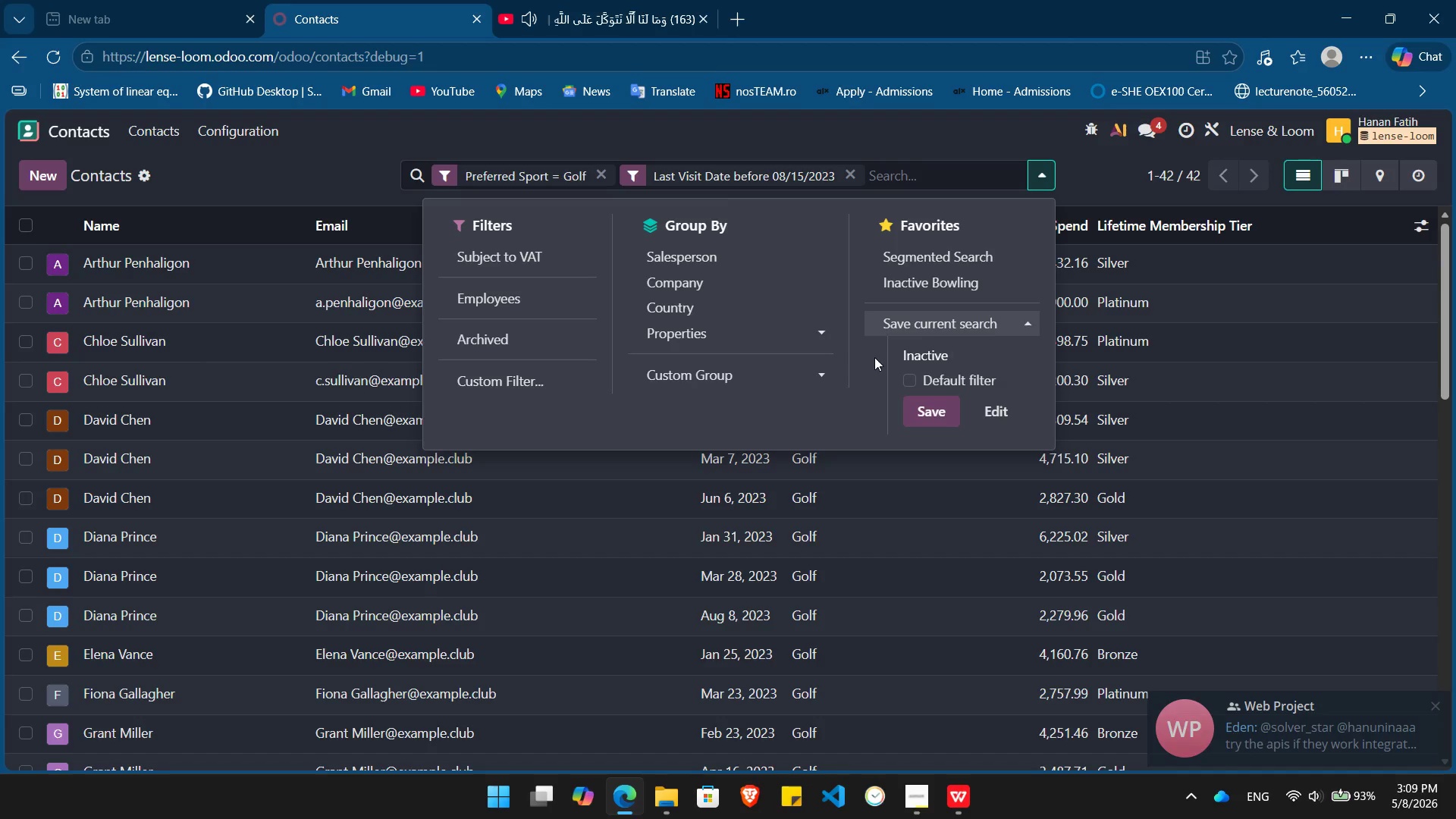 
type(Golfer)
 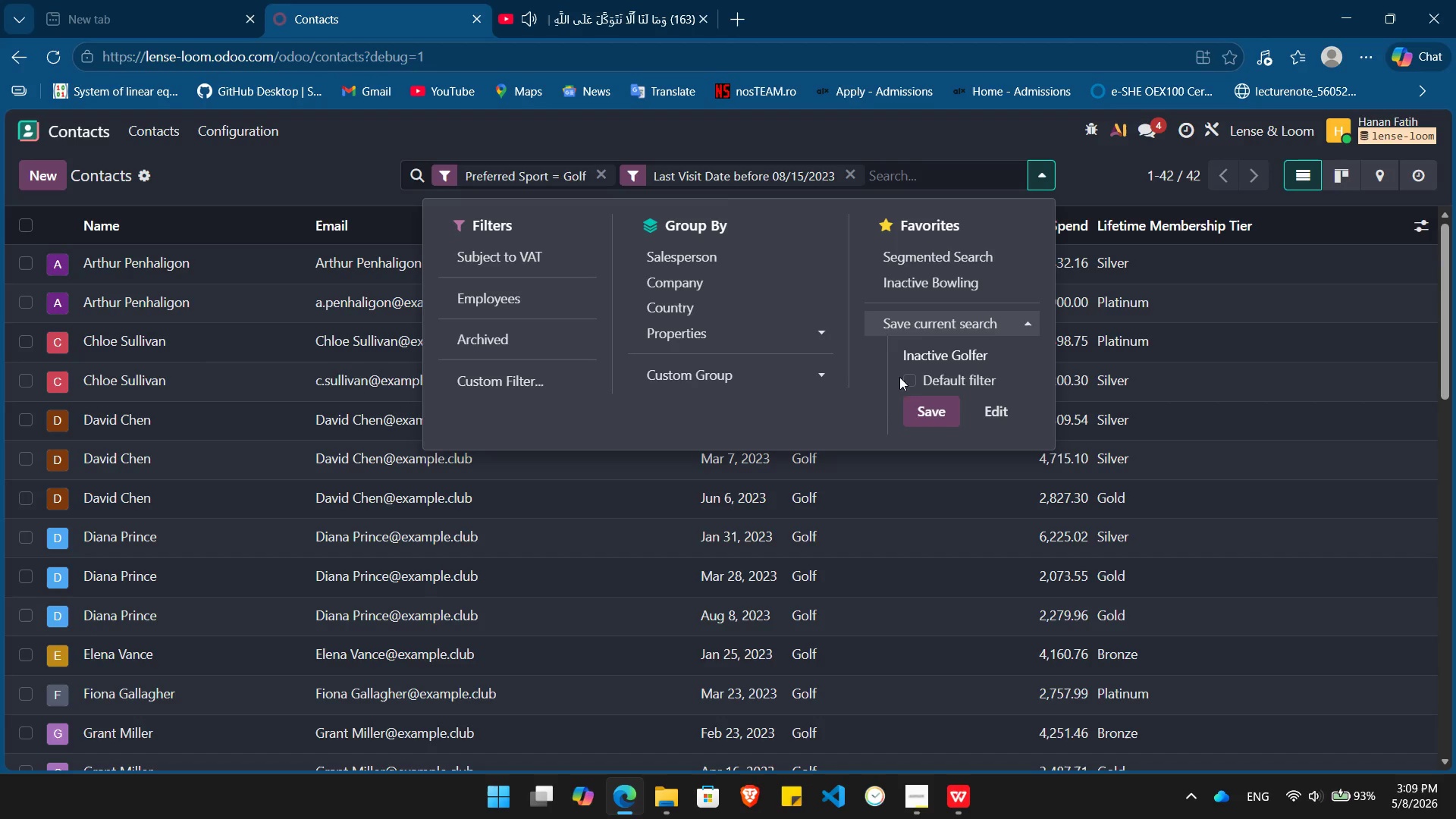 
left_click([924, 410])
 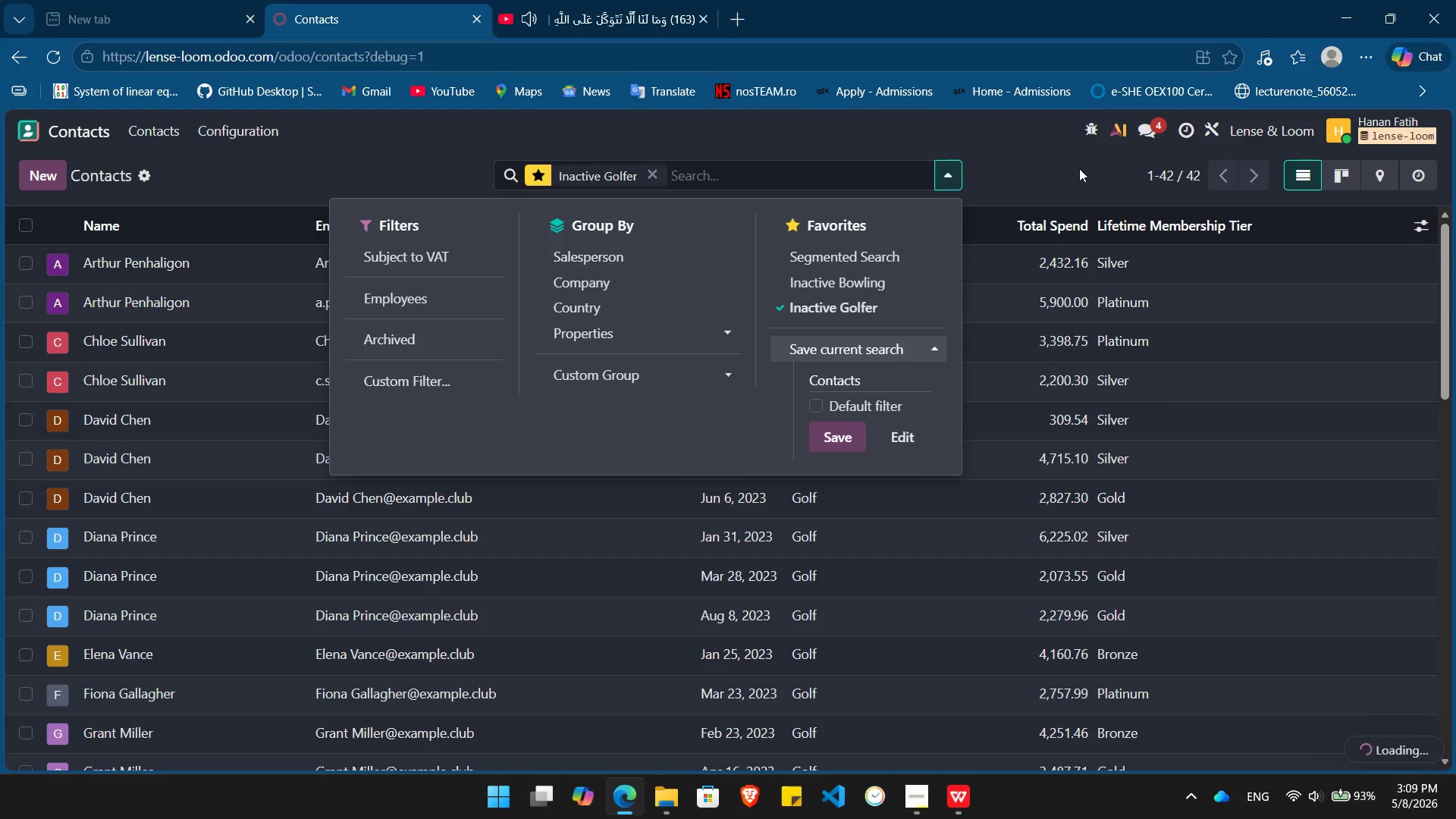 
left_click([1079, 168])
 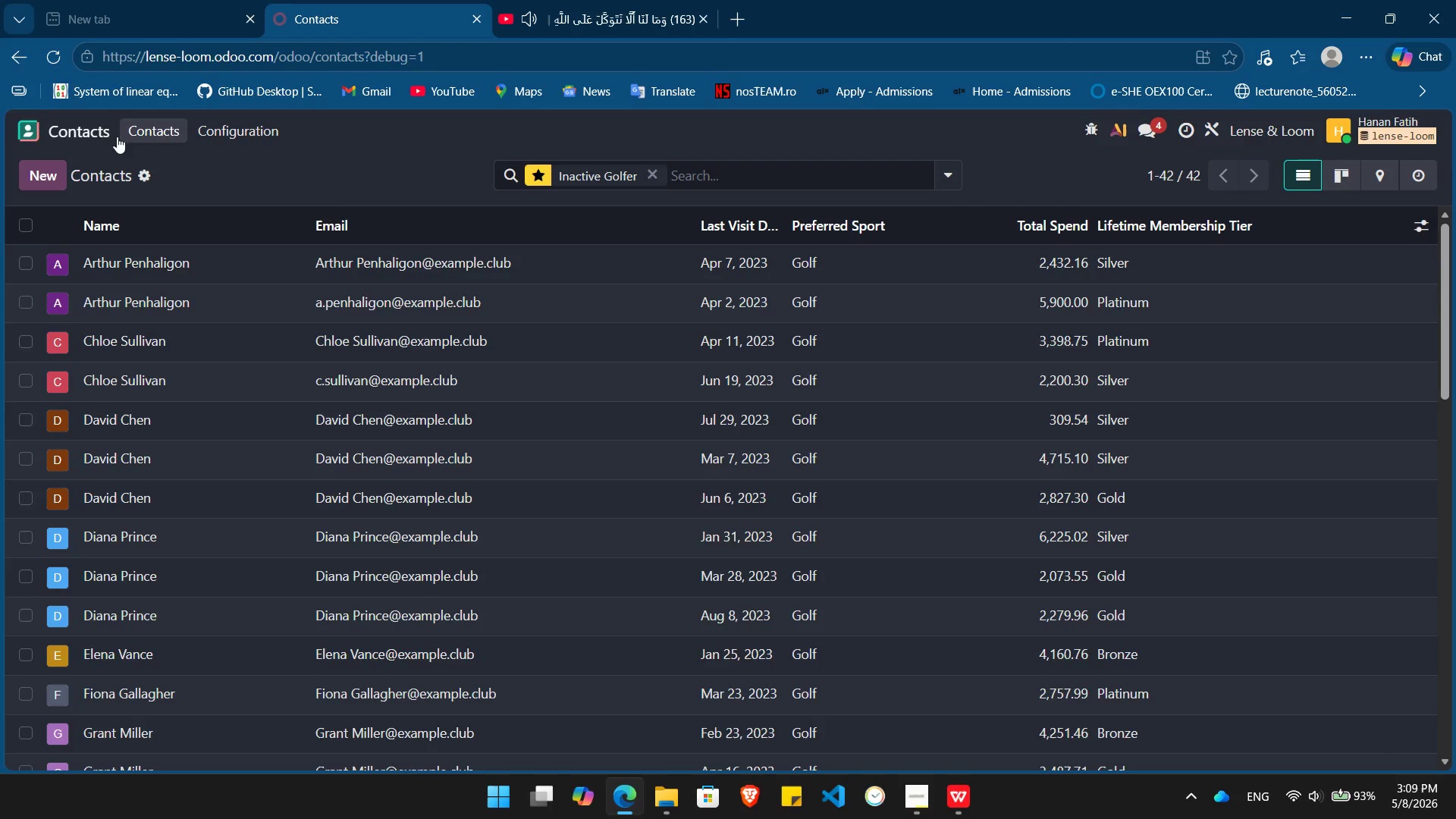 
left_click([86, 123])
 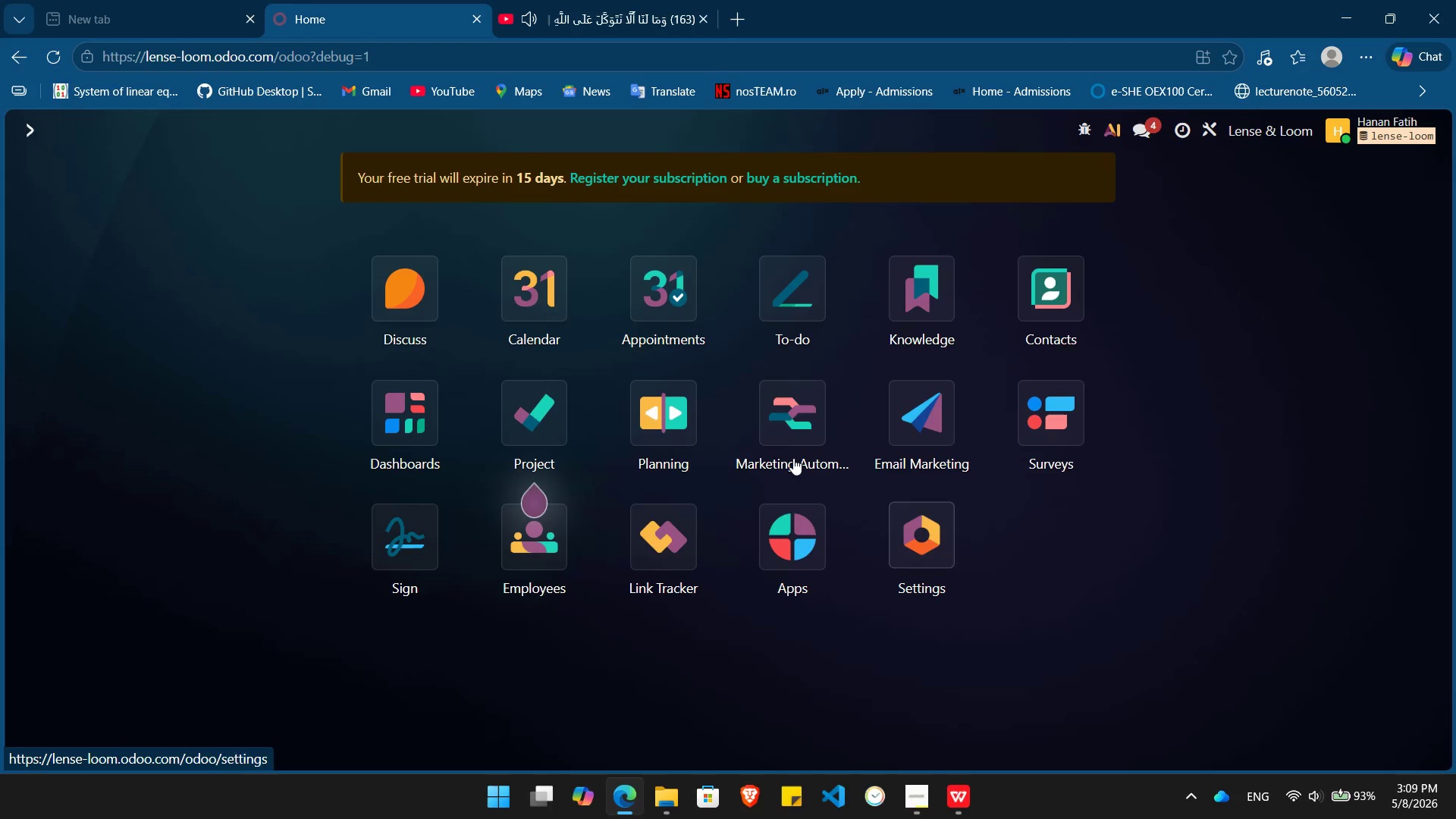 
left_click([770, 416])
 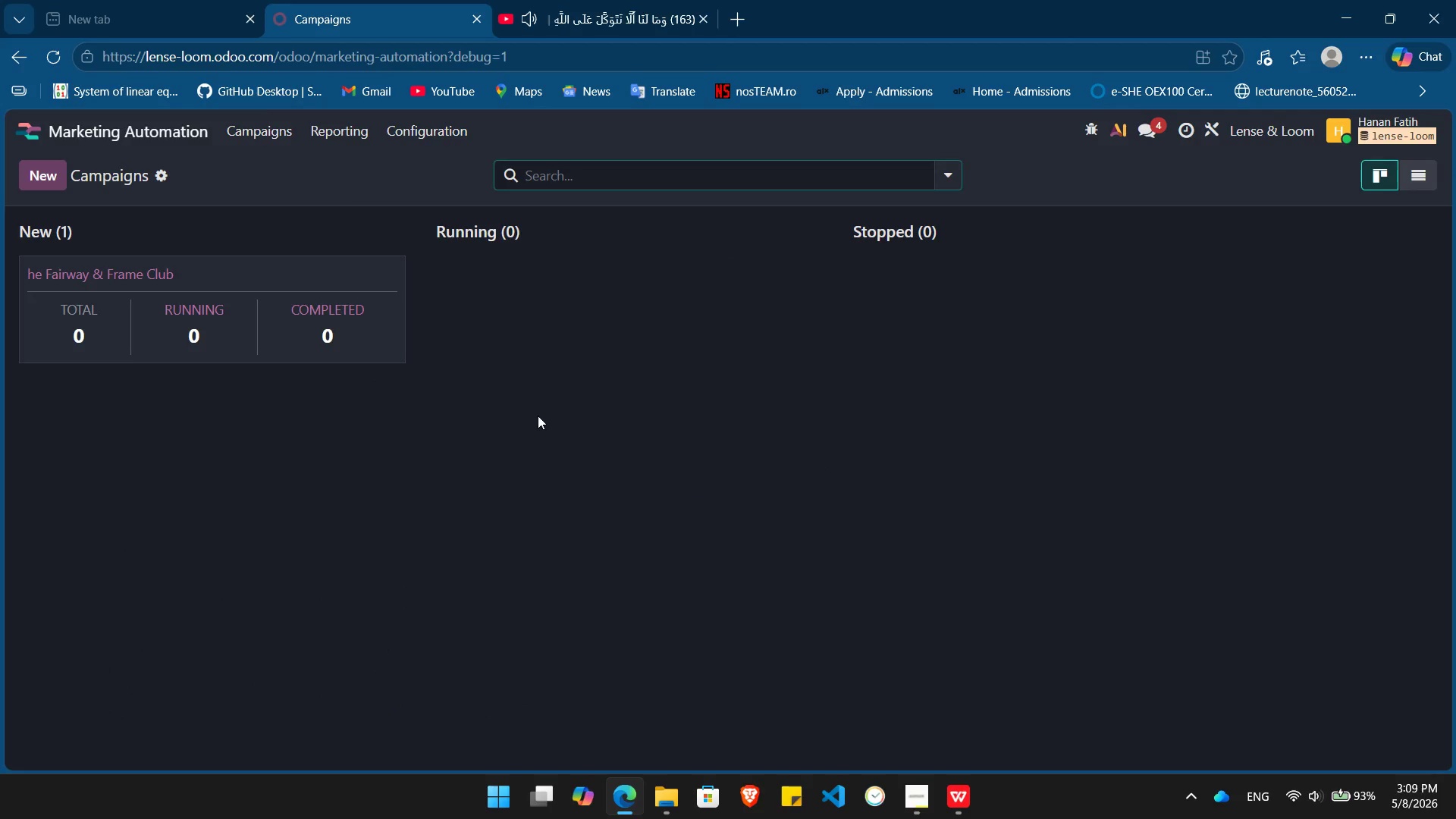 
left_click([285, 312])
 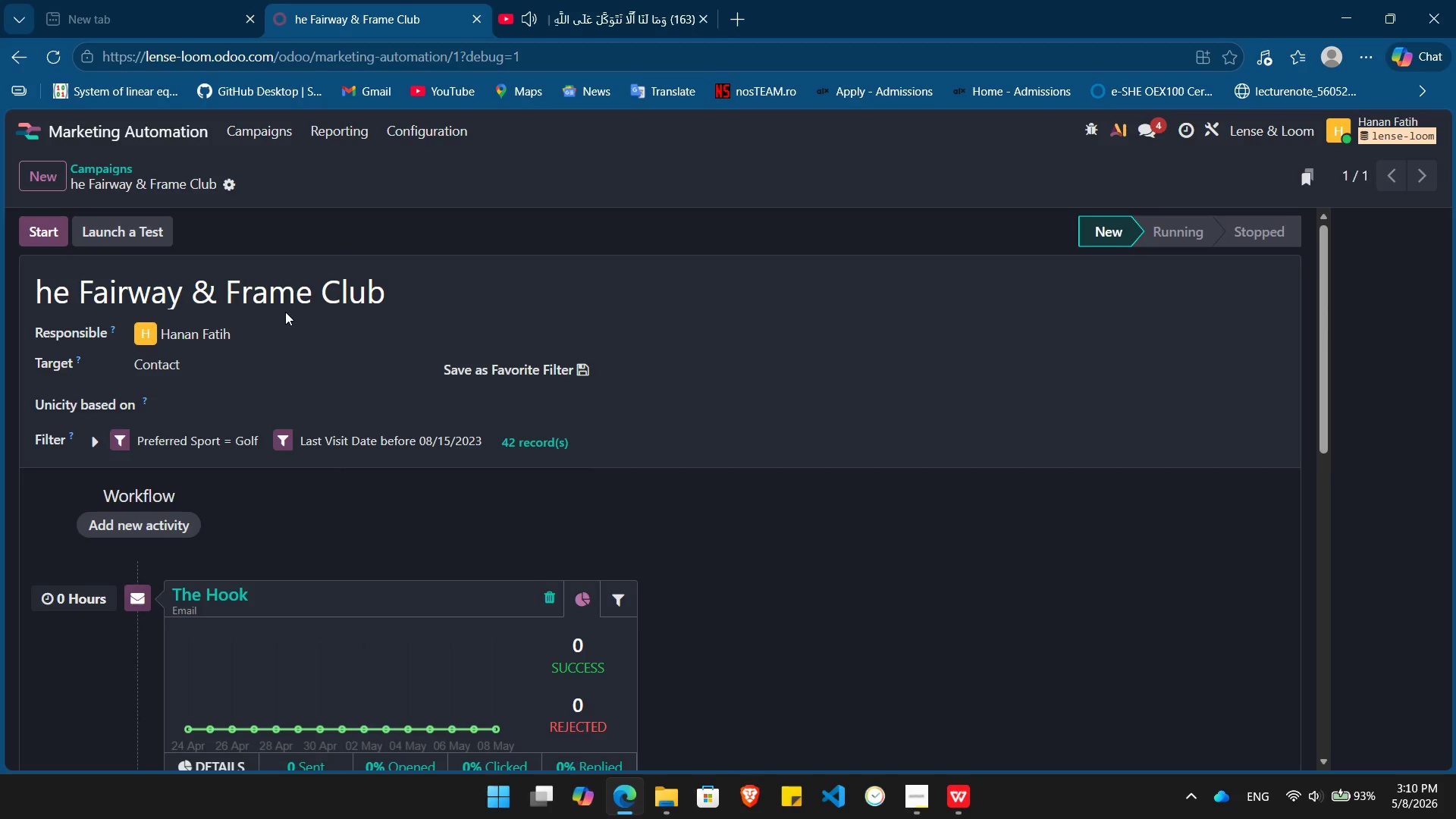 
wait(18.55)
 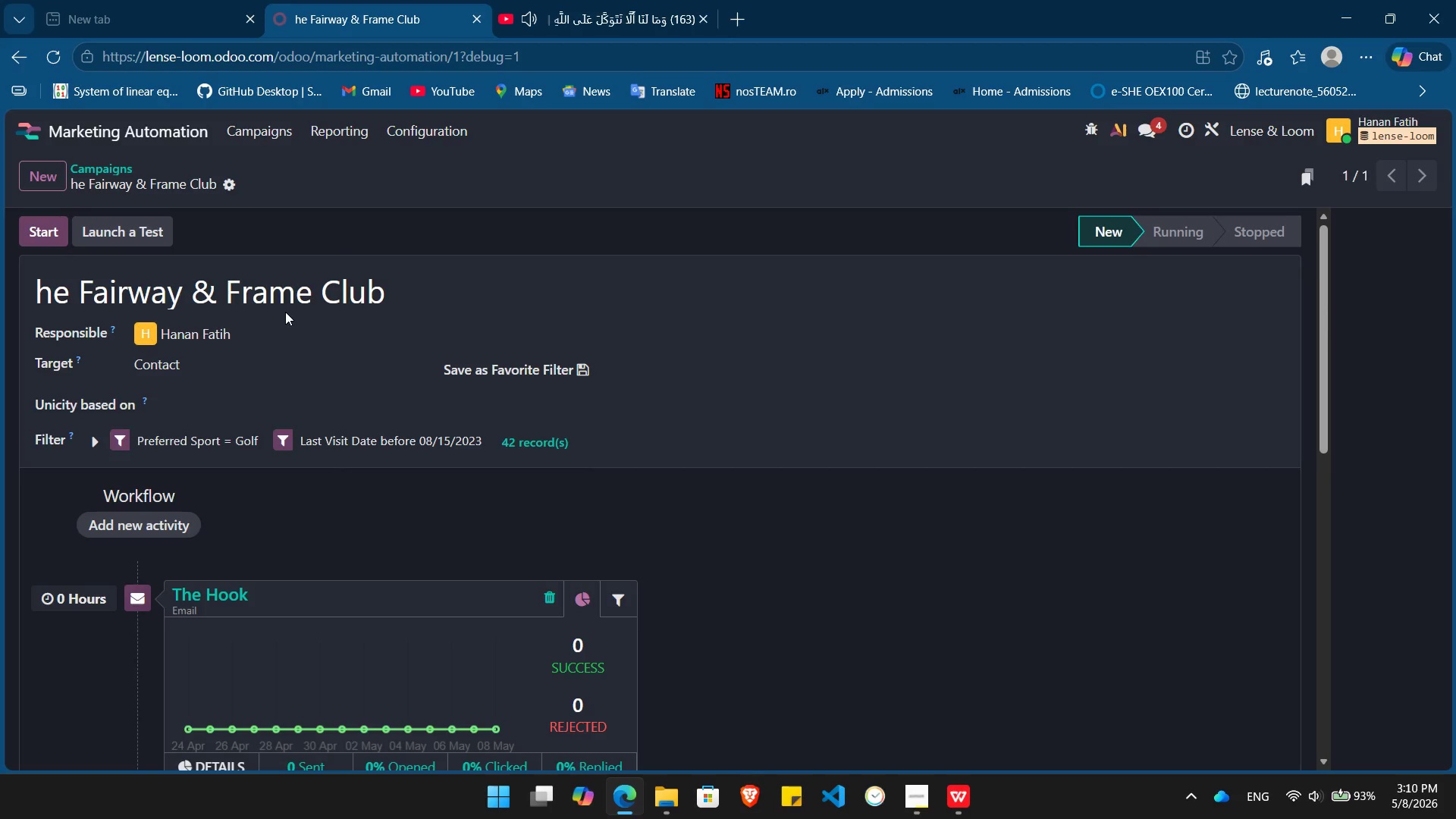 
key(Alt+Tab)
 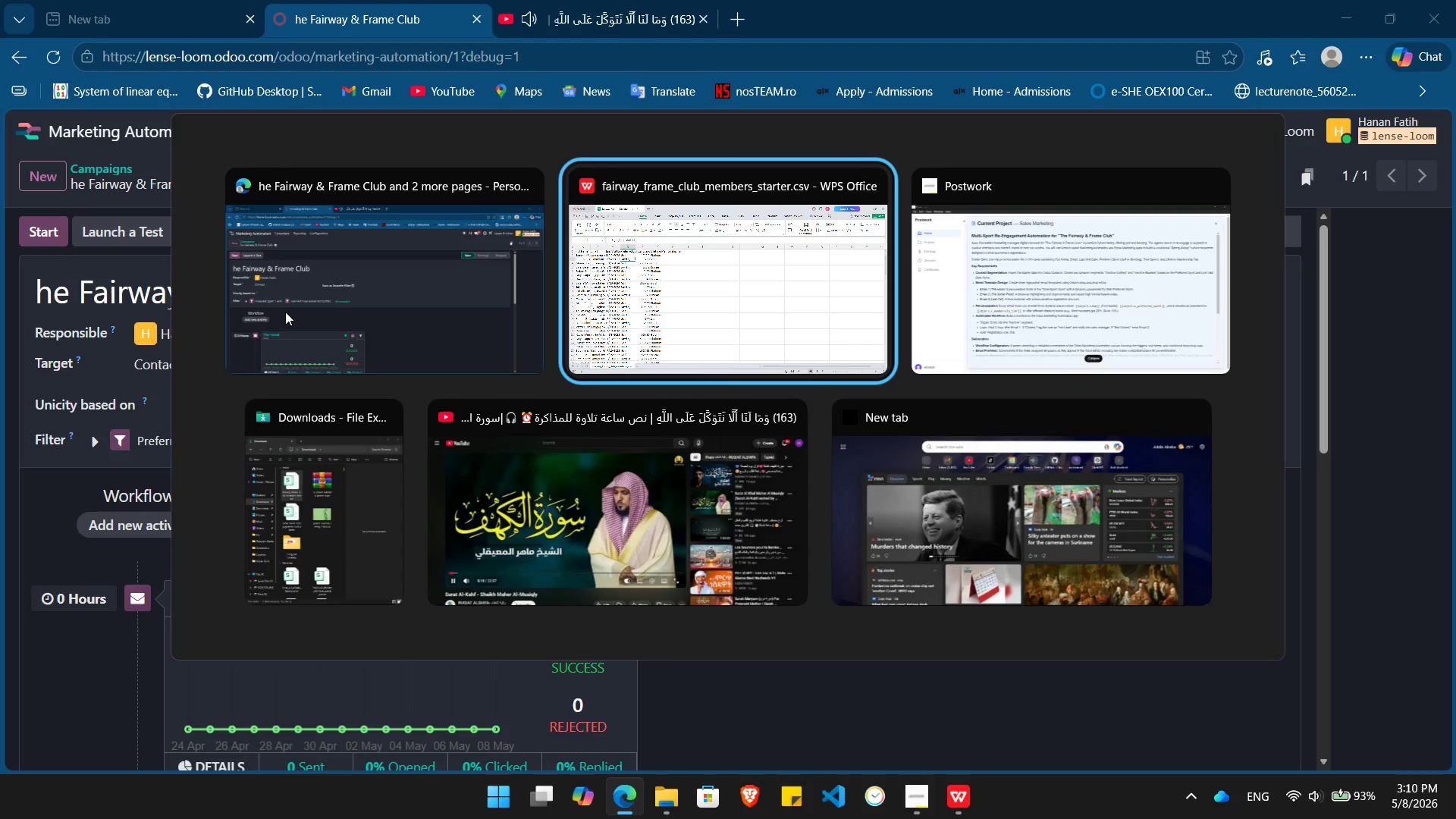 
key(Alt+Tab)